 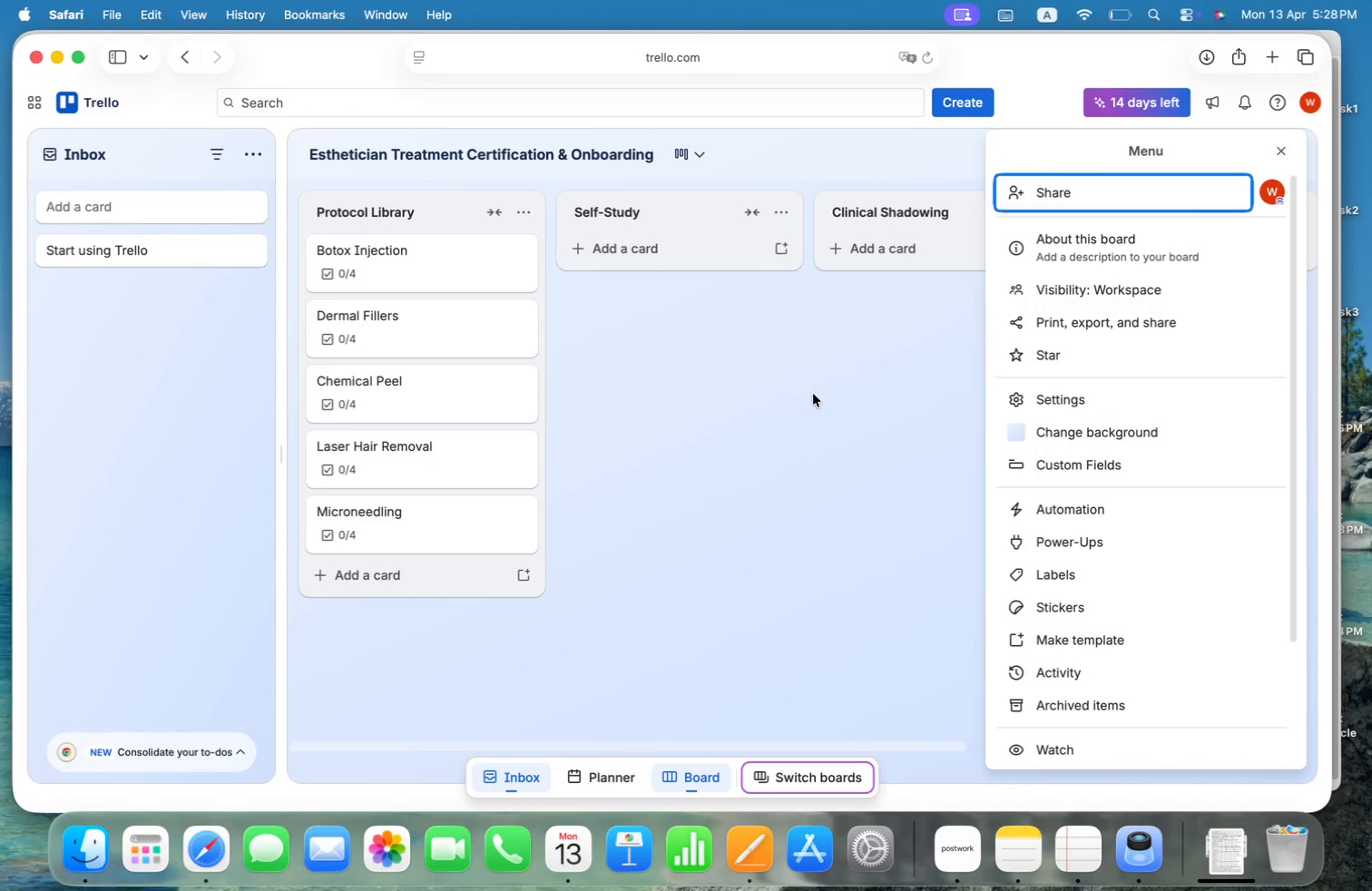 
left_click([1284, 162])
 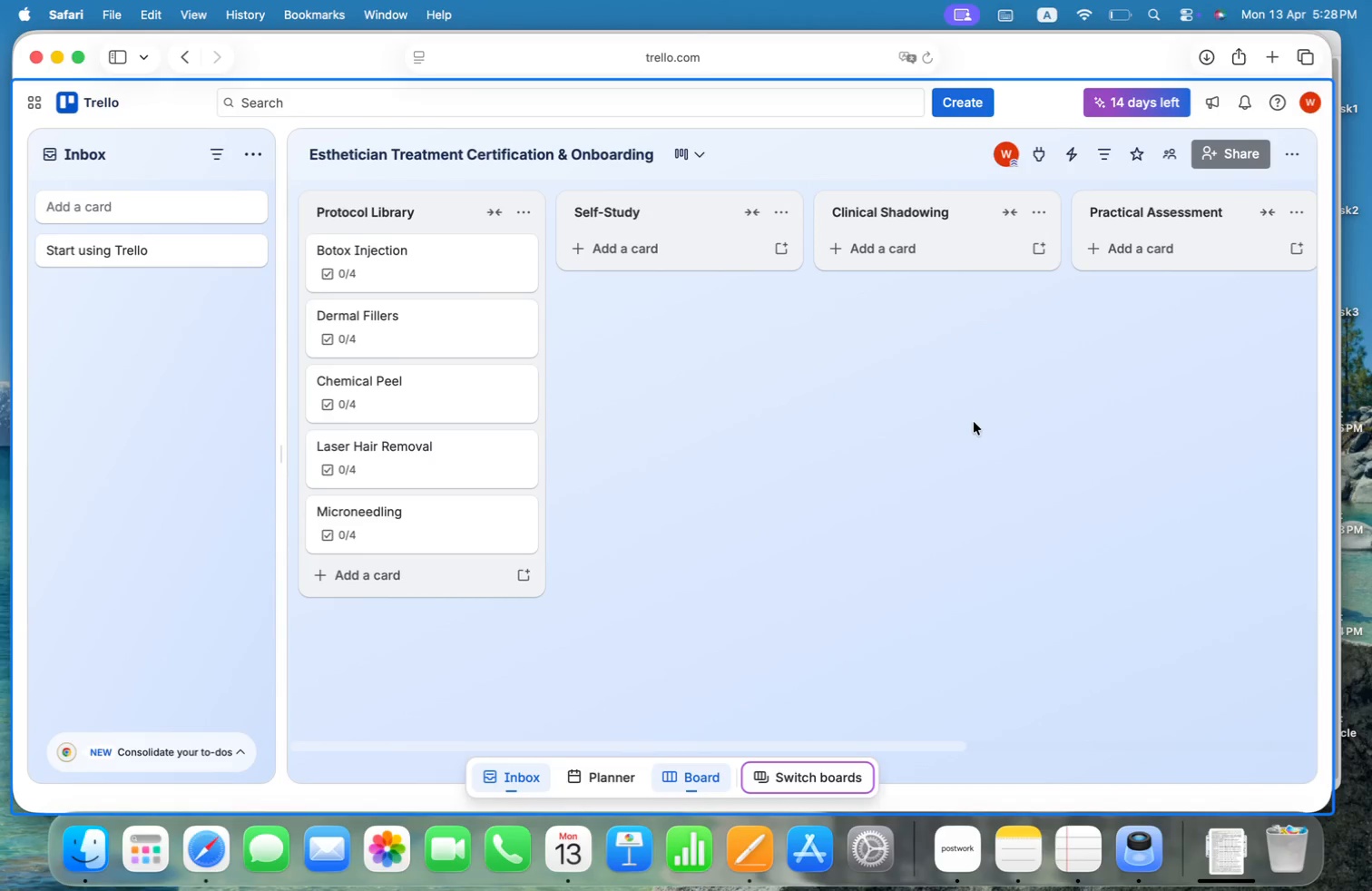 
scroll: coordinate [974, 422], scroll_direction: down, amount: 318.0
 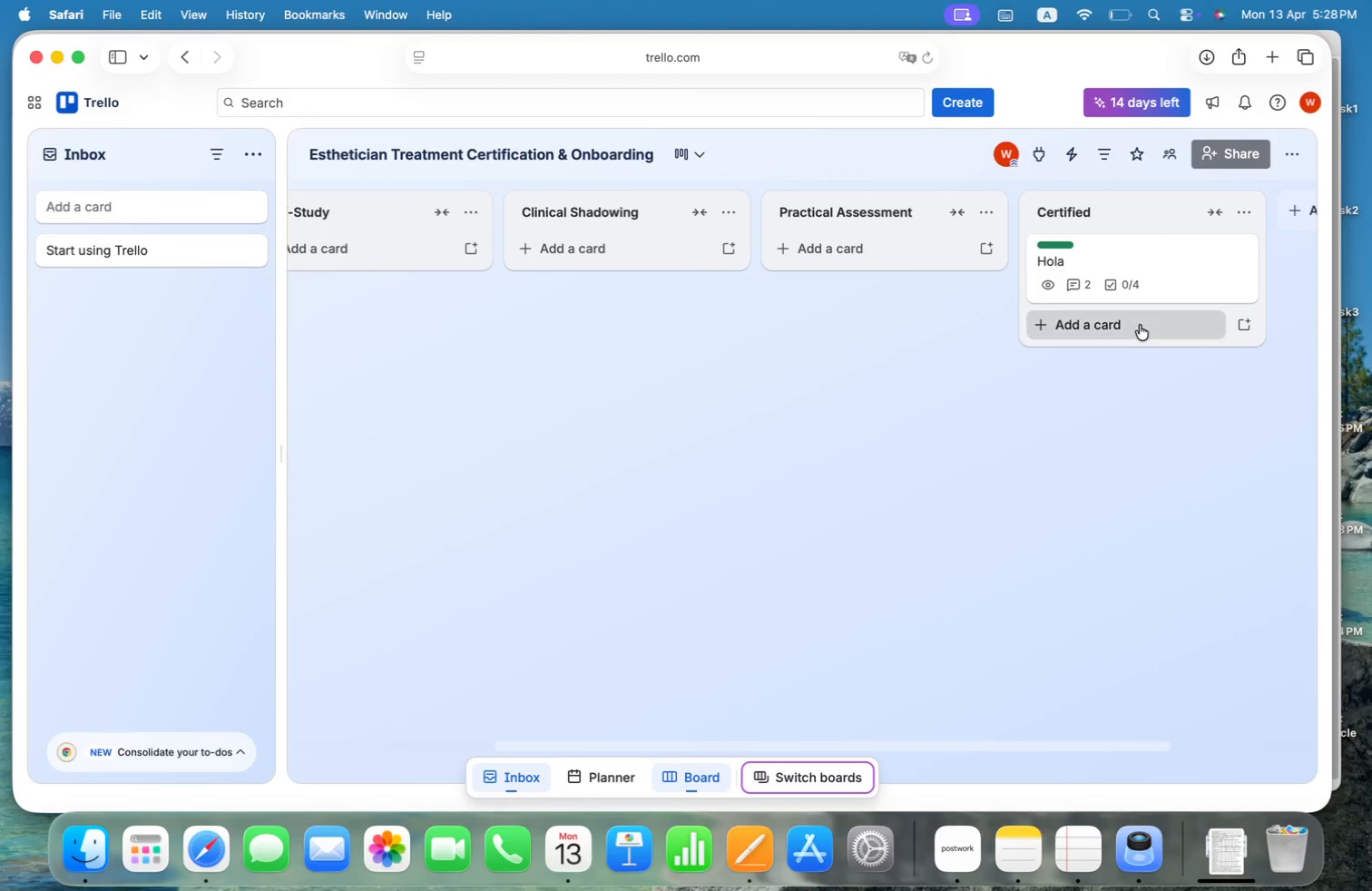 
left_click([1119, 250])
 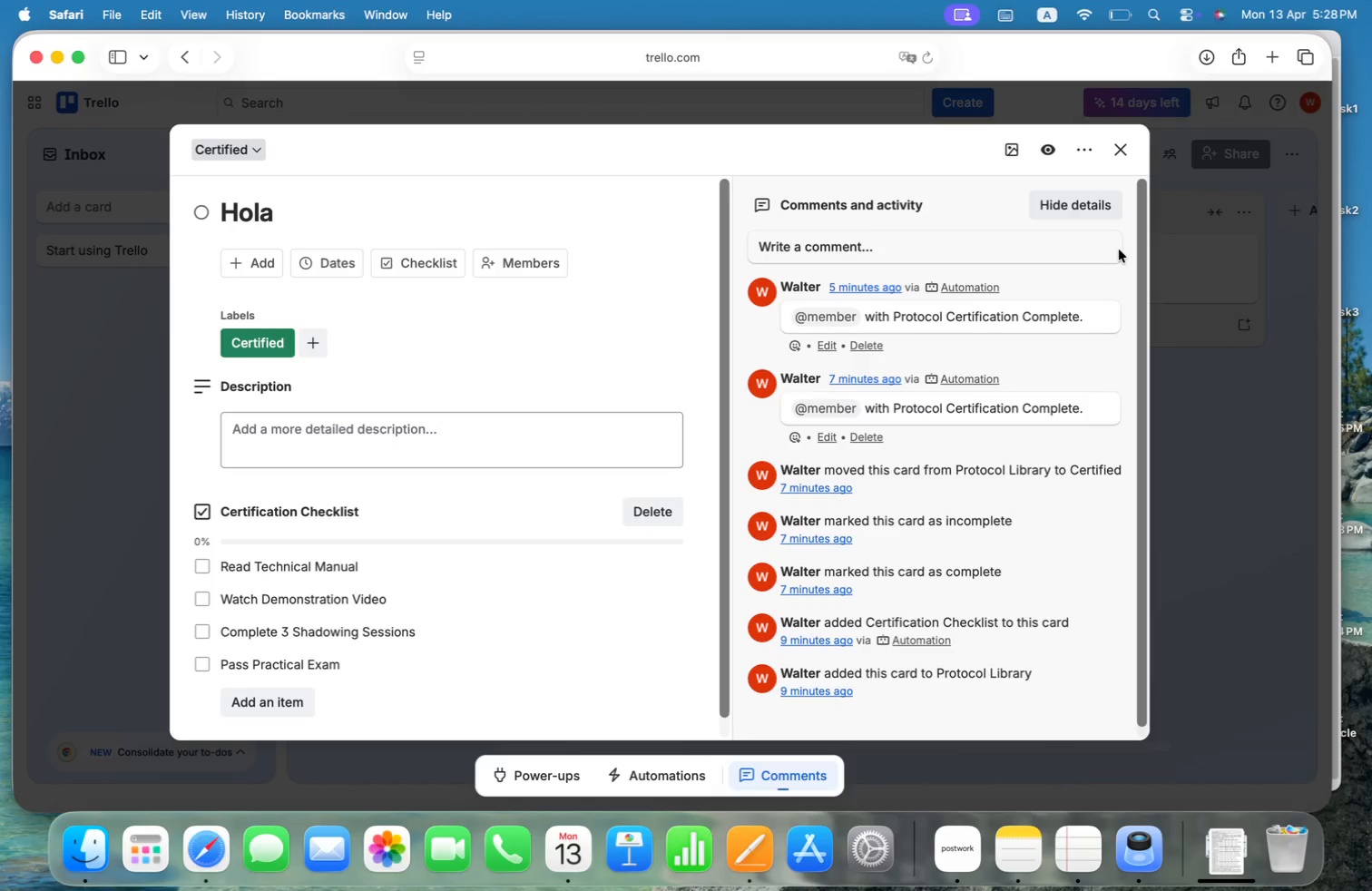 
left_click([1080, 157])
 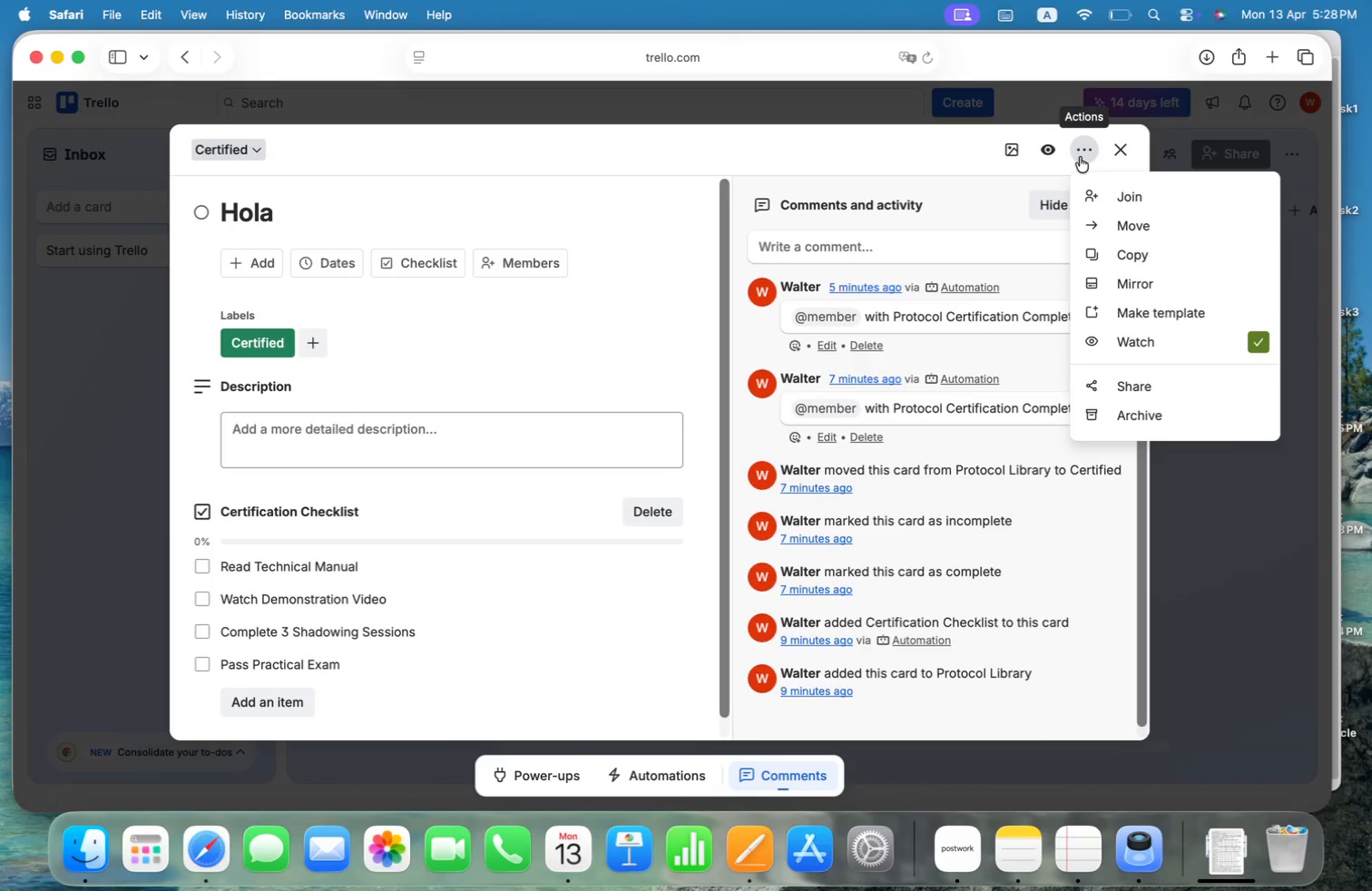 
key(Escape)
 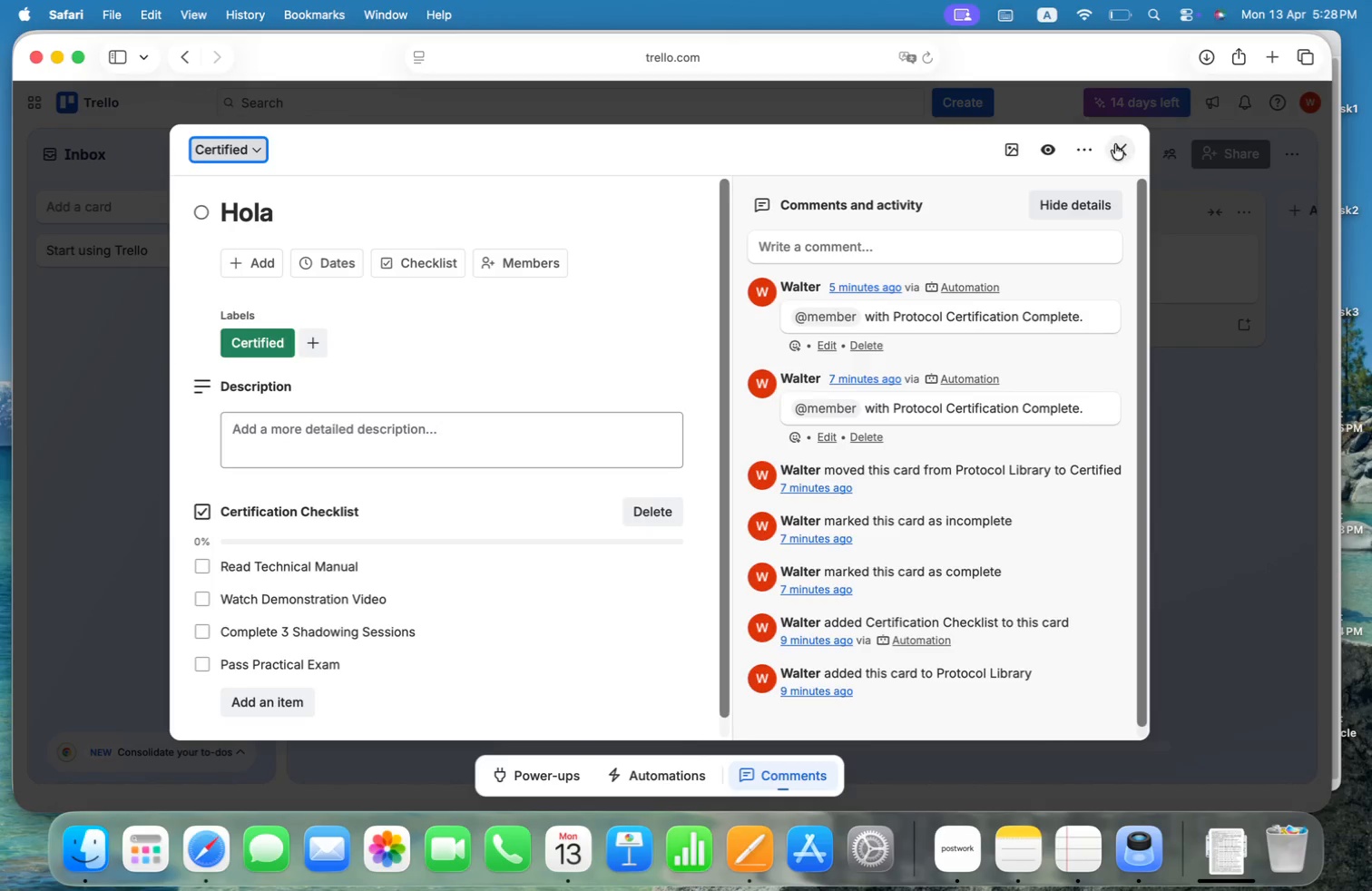 
left_click([1115, 143])
 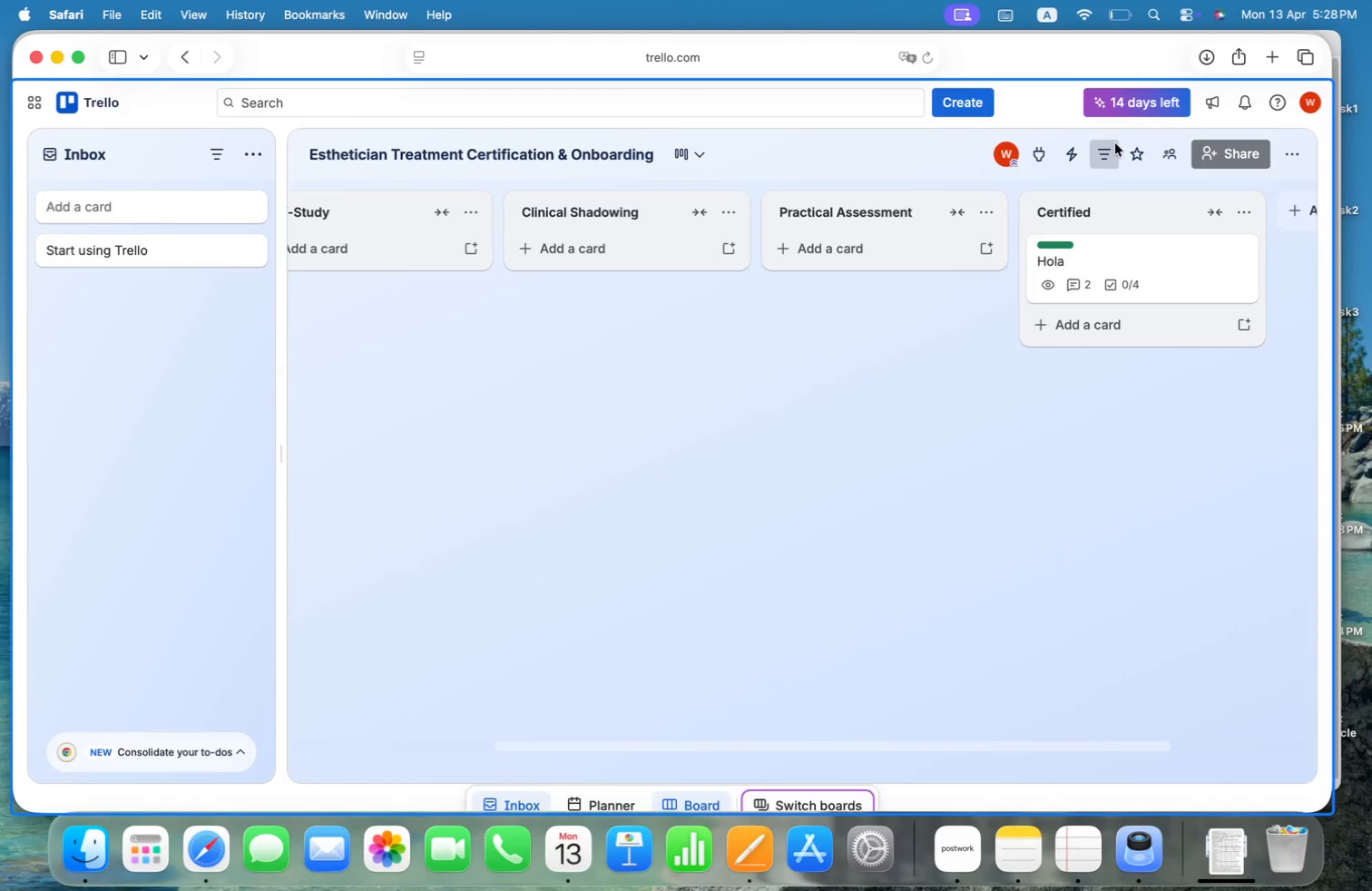 
mouse_move([1257, 198])
 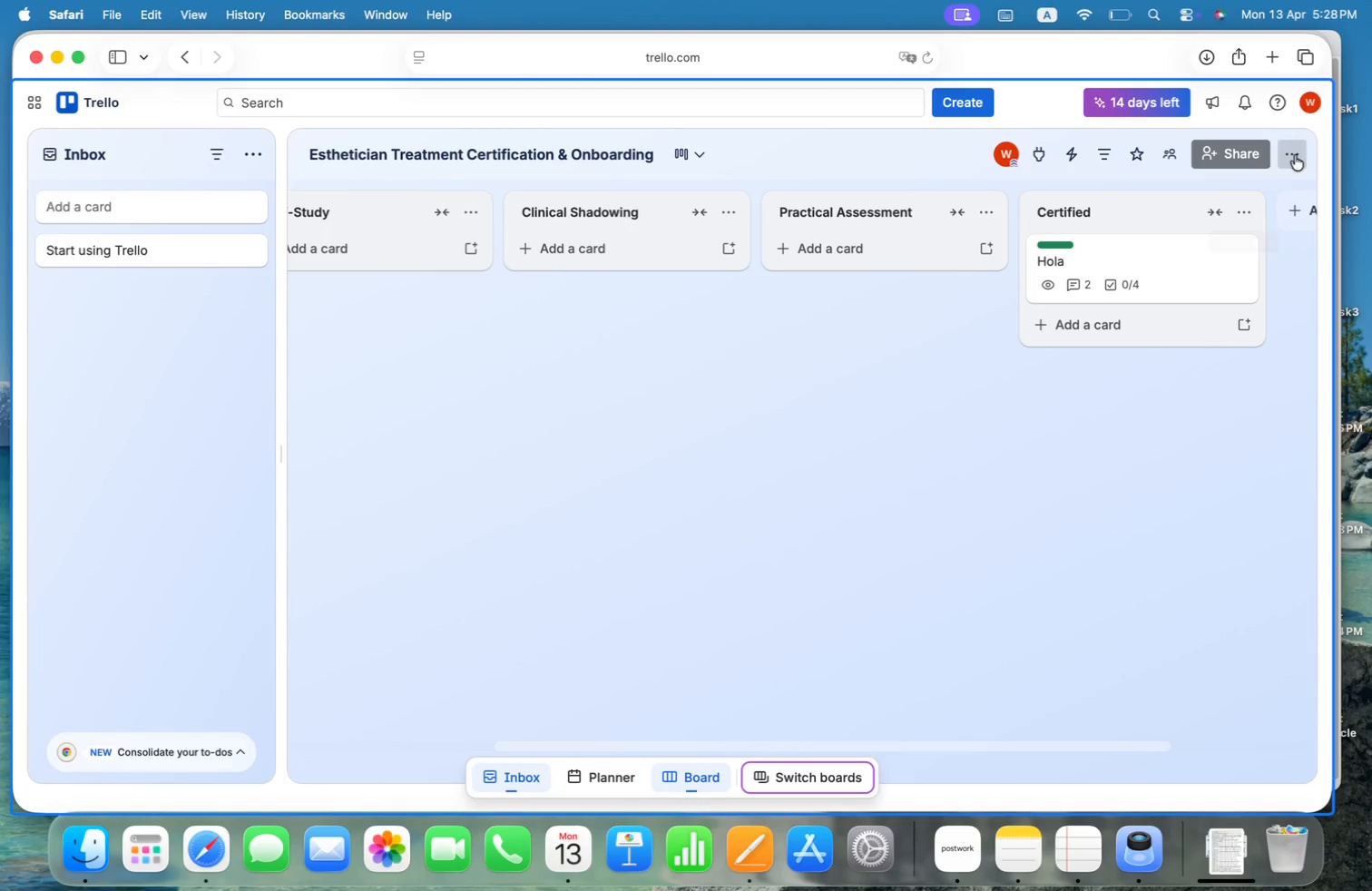 
left_click([1296, 154])
 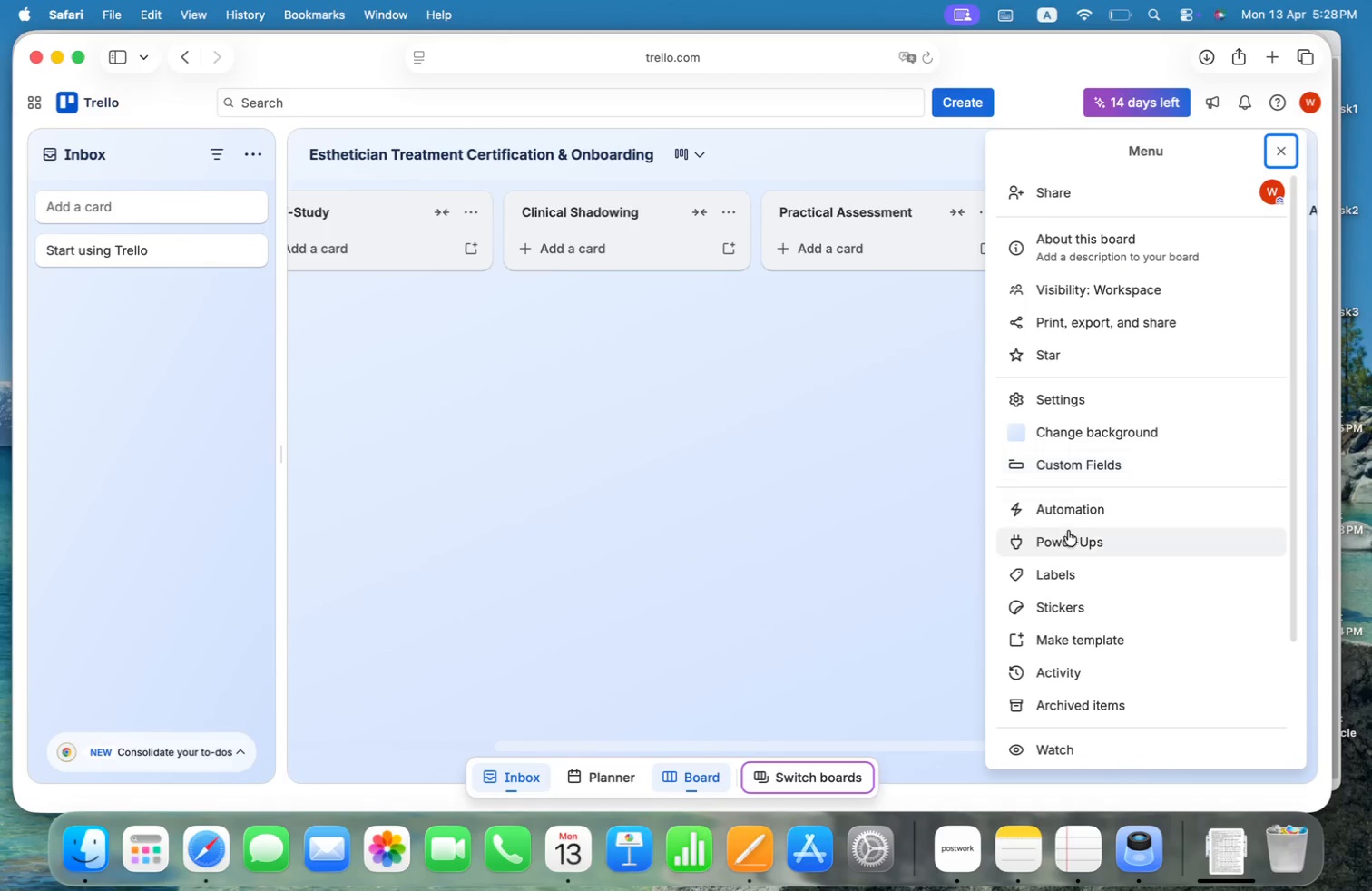 
left_click([1078, 513])
 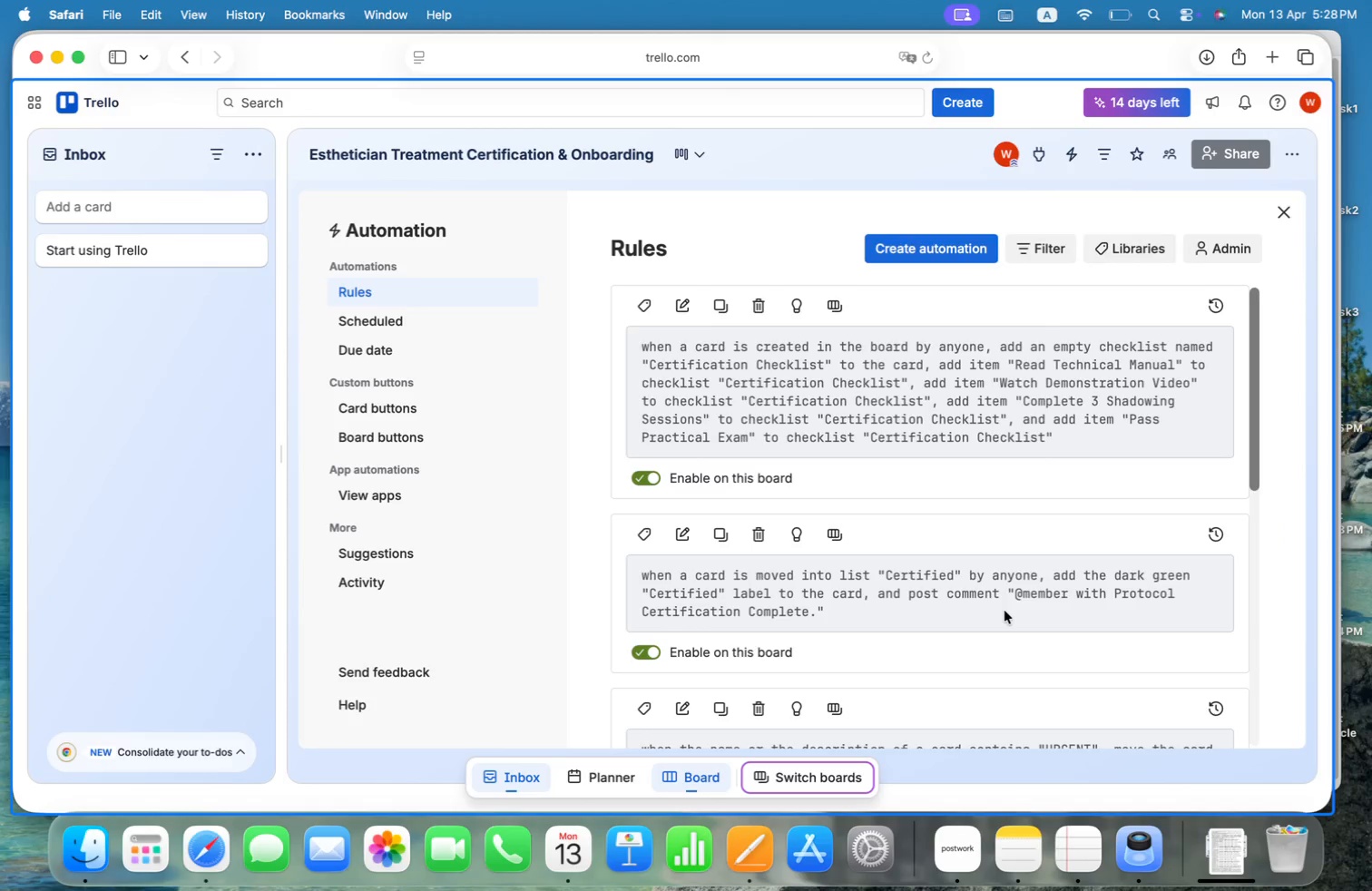 
scroll: coordinate [1004, 611], scroll_direction: up, amount: 6.0
 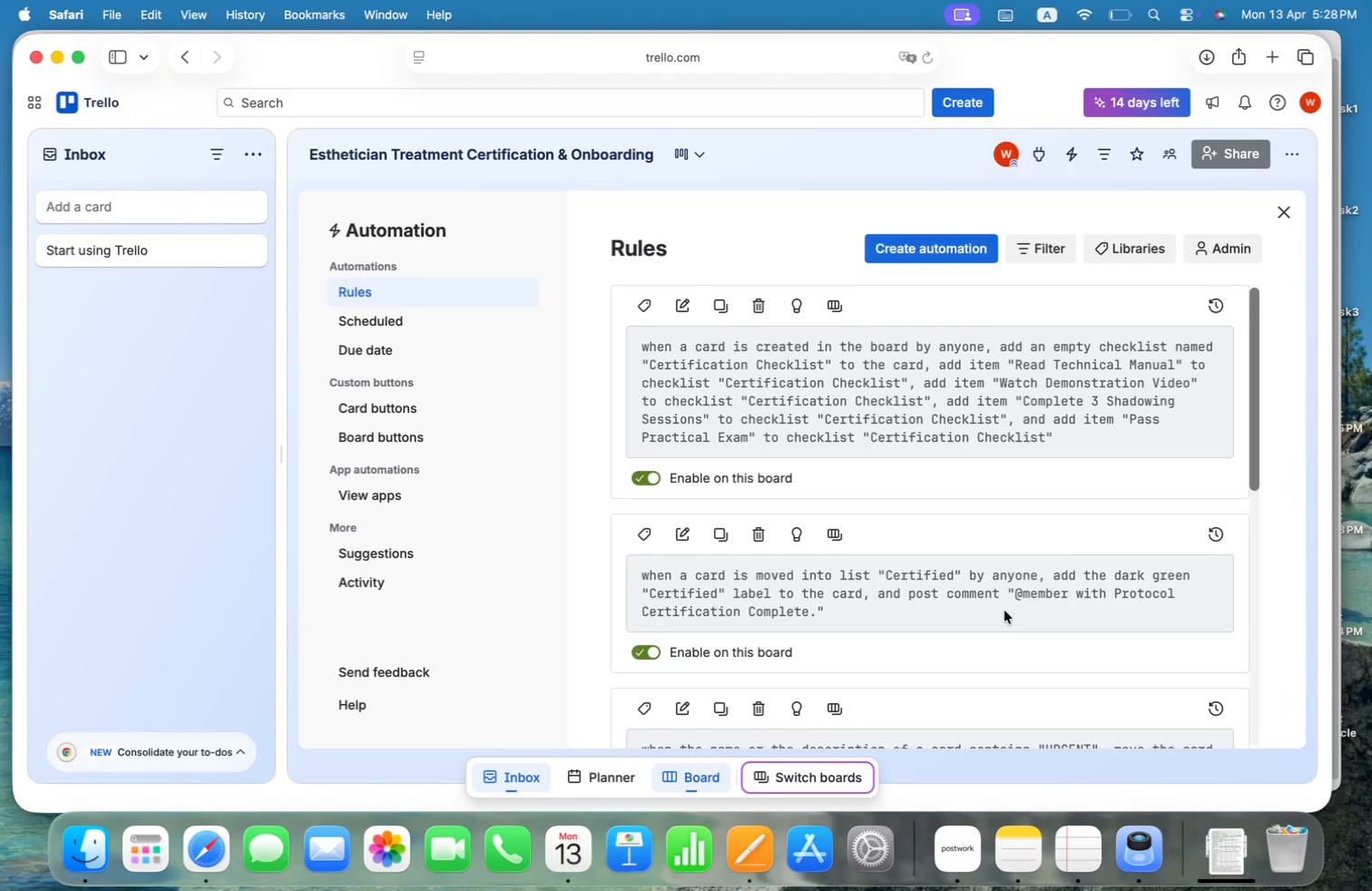 
key(Meta+Shift+4)
 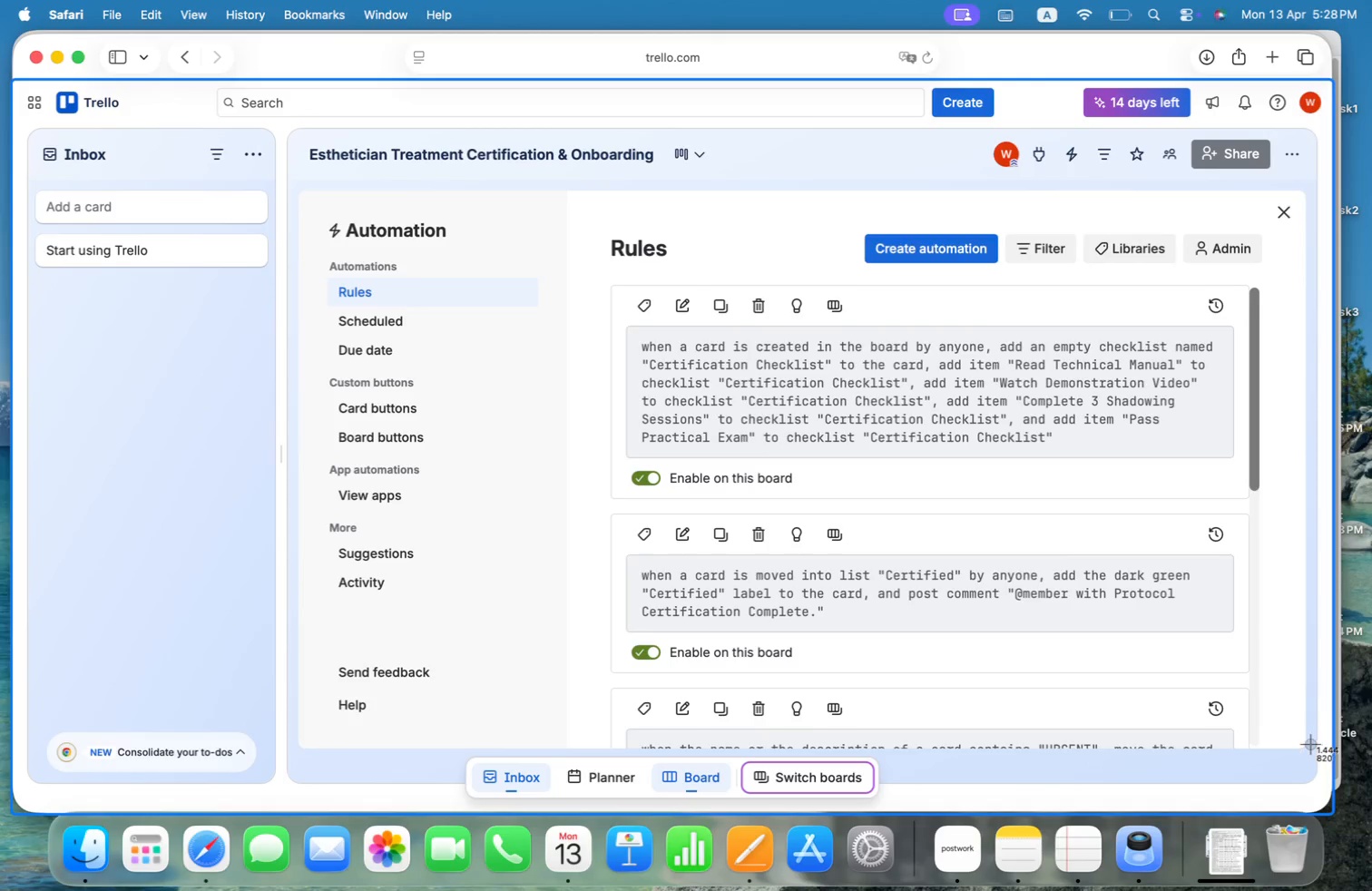 
left_click_drag(start_coordinate=[1305, 749], to_coordinate=[15, 82])
 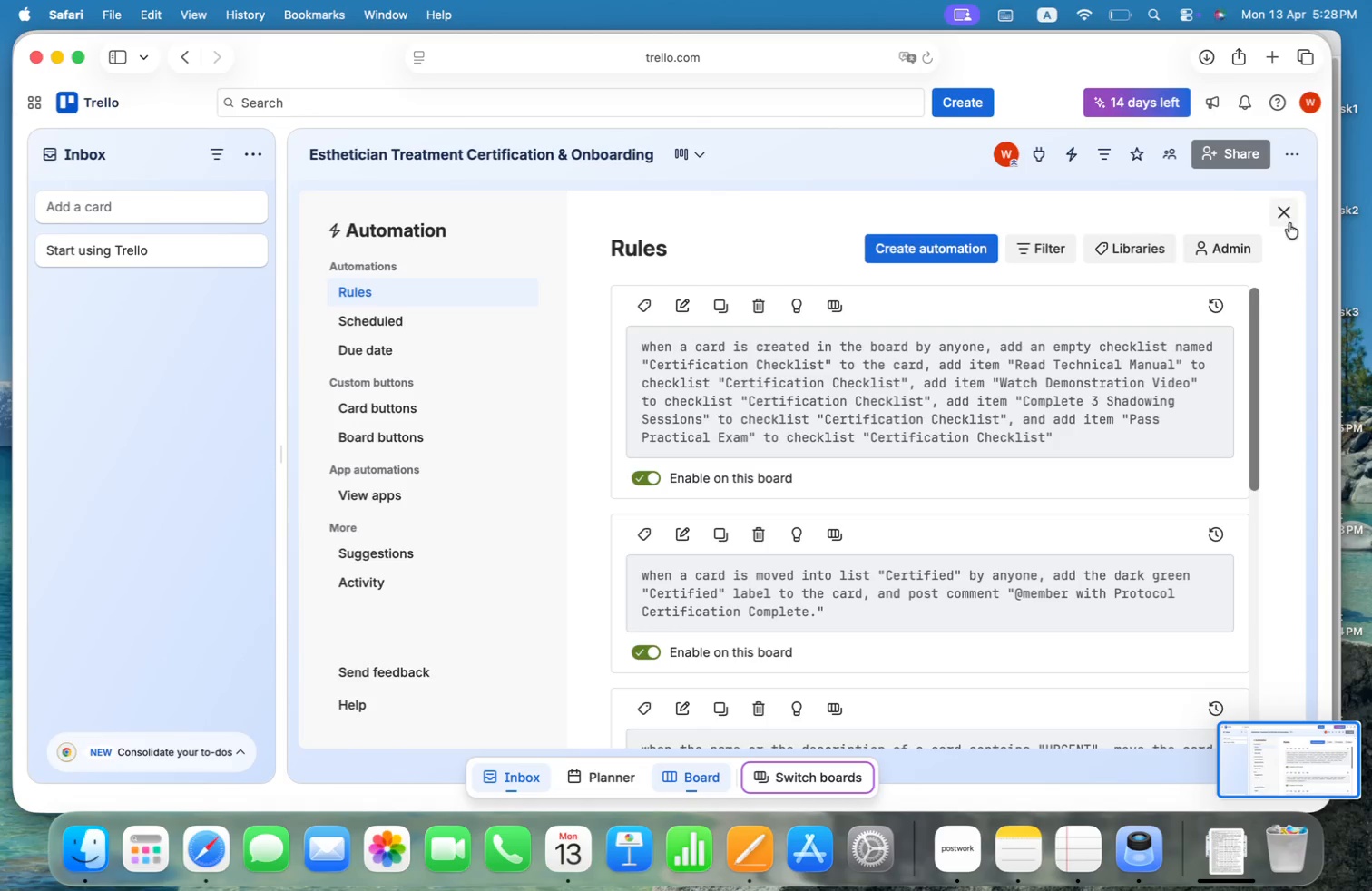 
left_click([1289, 214])
 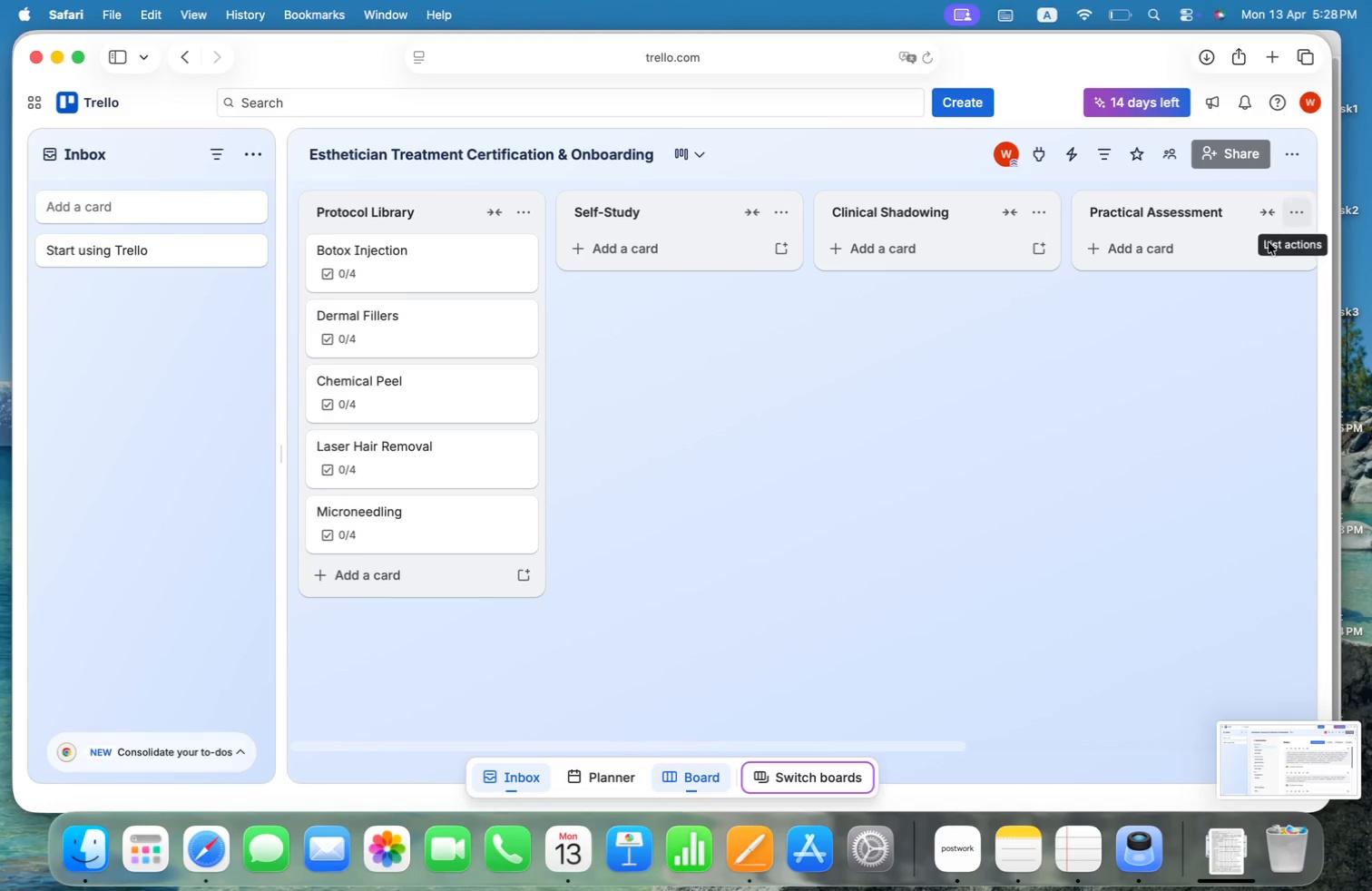 
scroll: coordinate [1252, 259], scroll_direction: up, amount: 4.0
 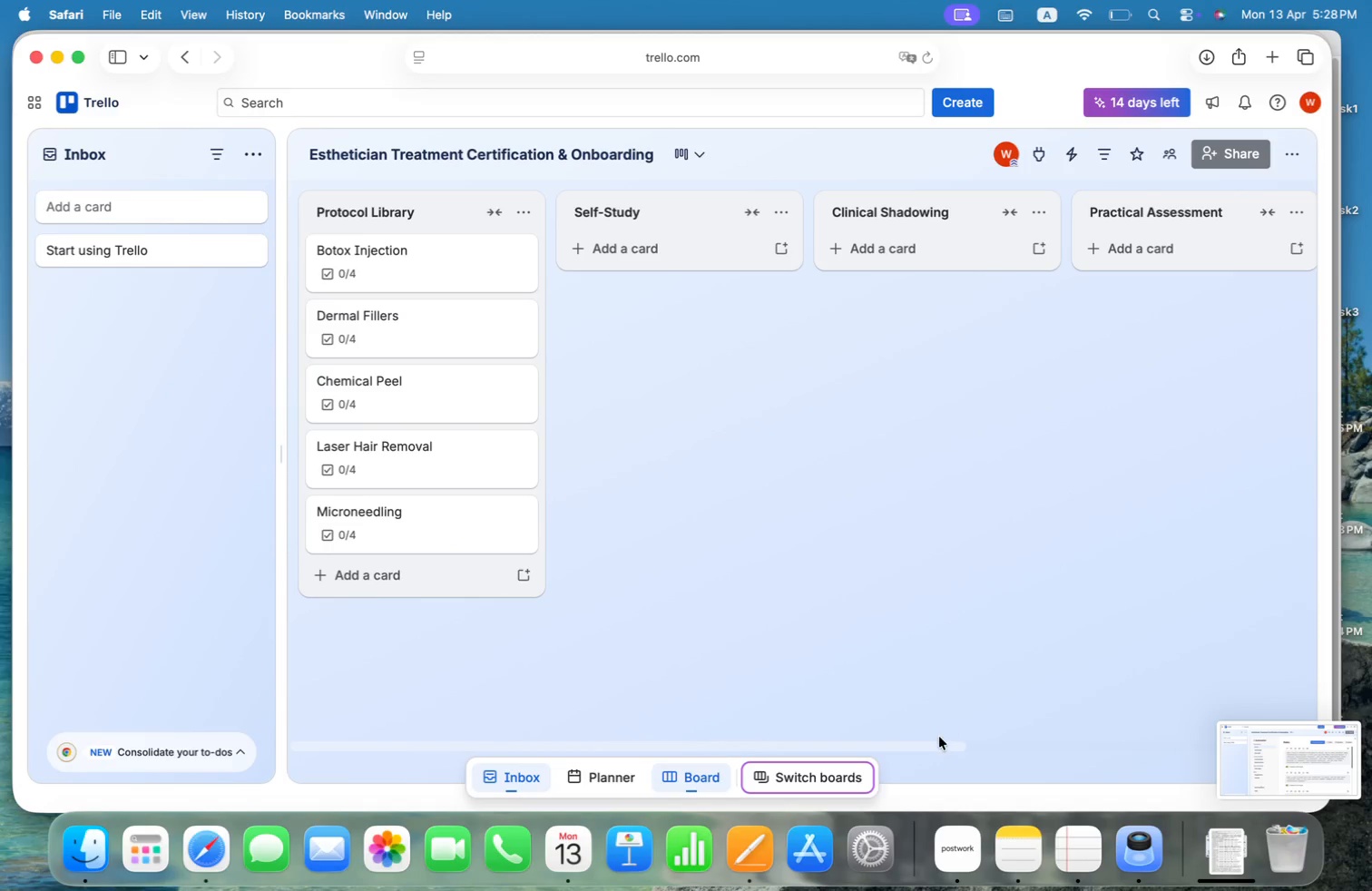 
left_click_drag(start_coordinate=[931, 744], to_coordinate=[1133, 739])
 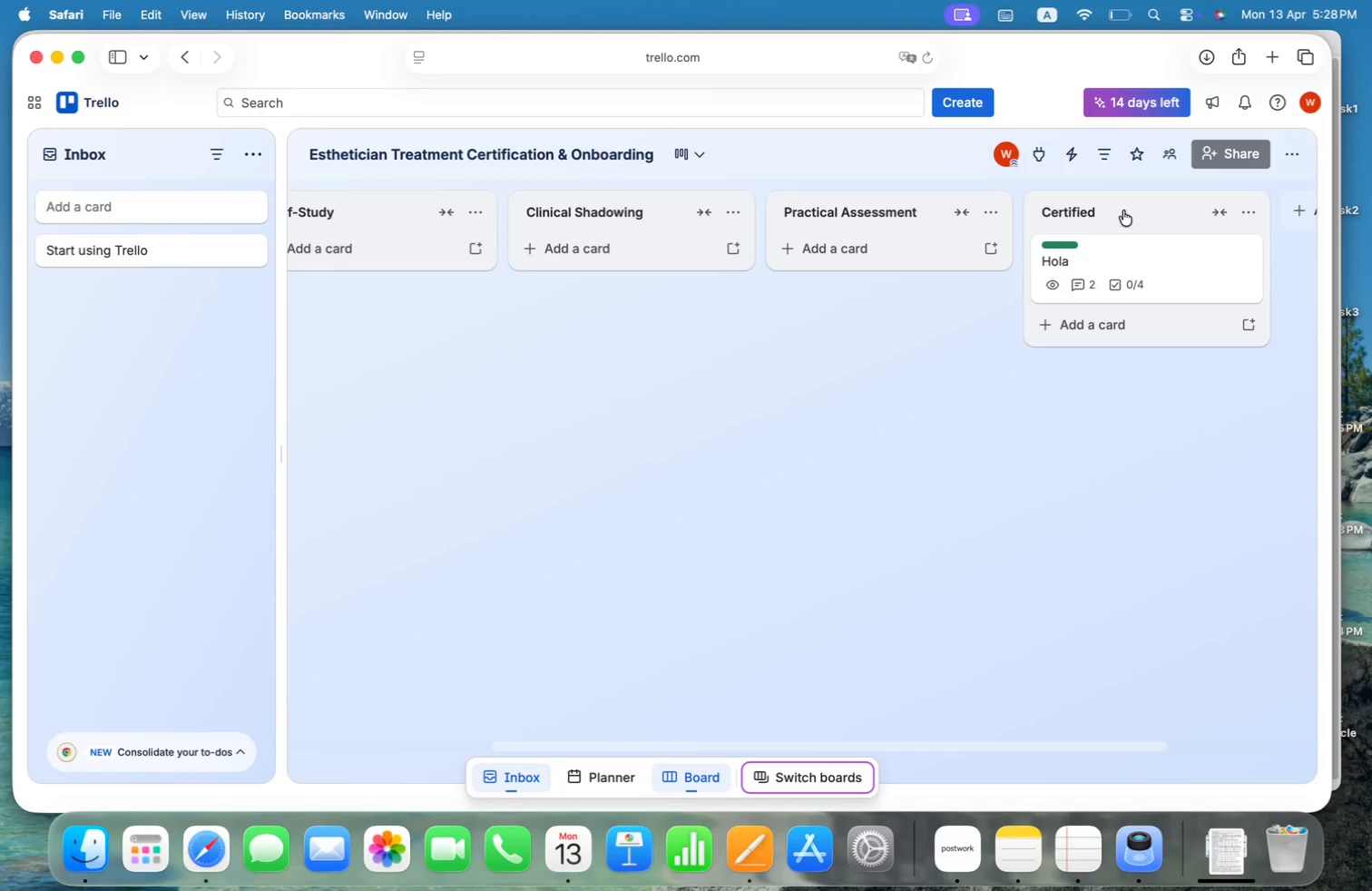 
left_click([1117, 258])
 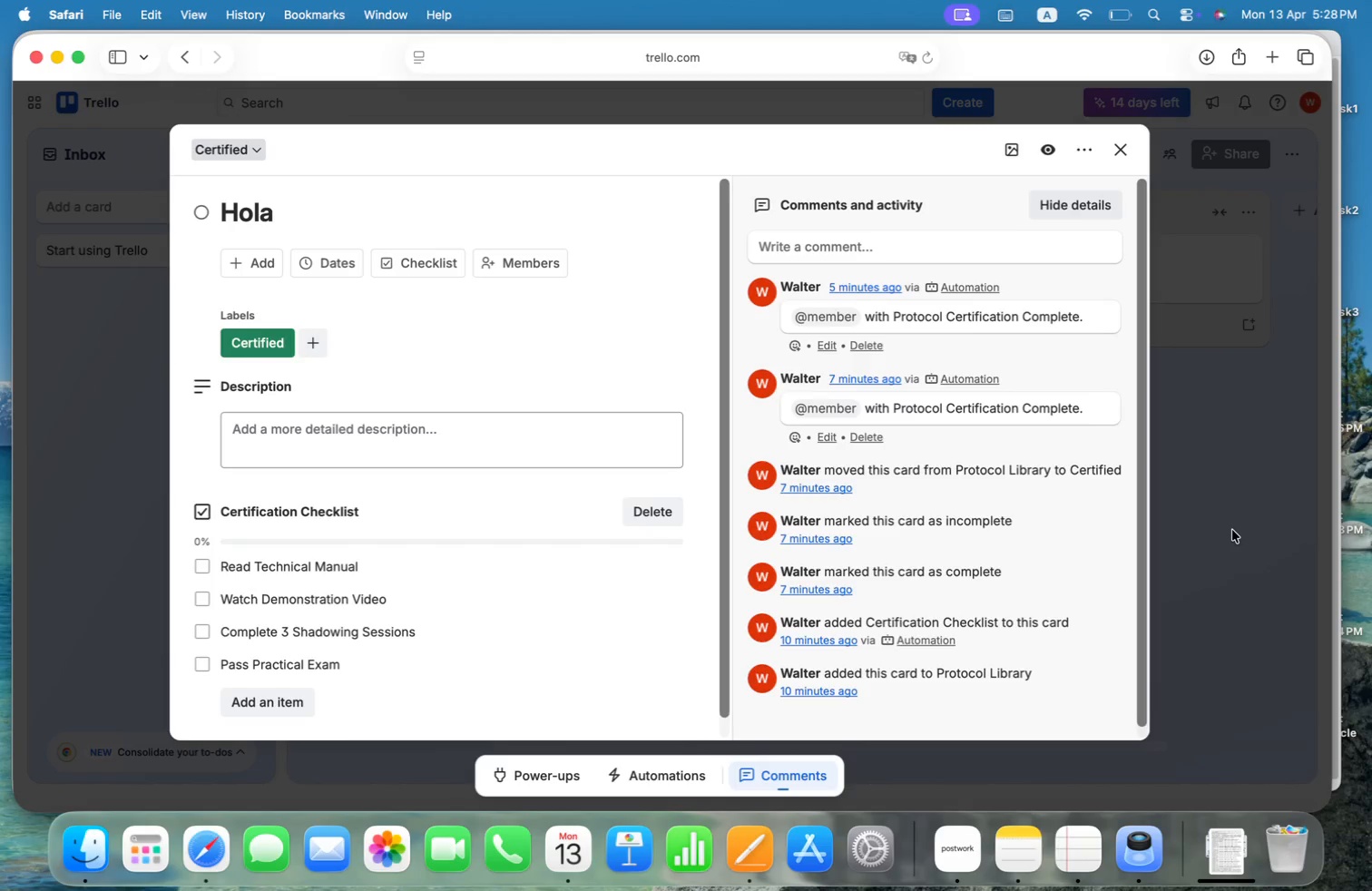 
key(Meta+Shift+4)